 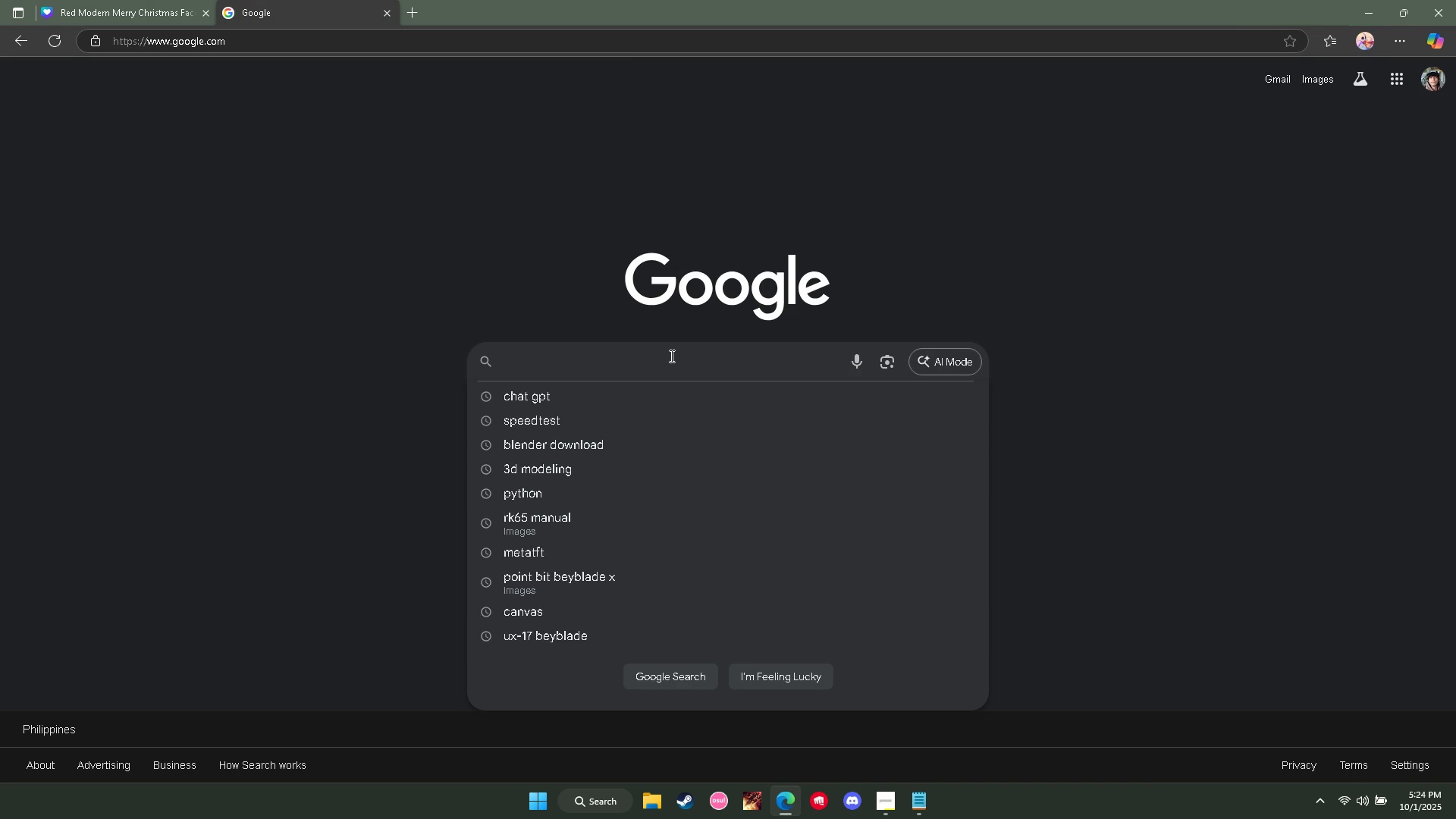 
type(festive red)
 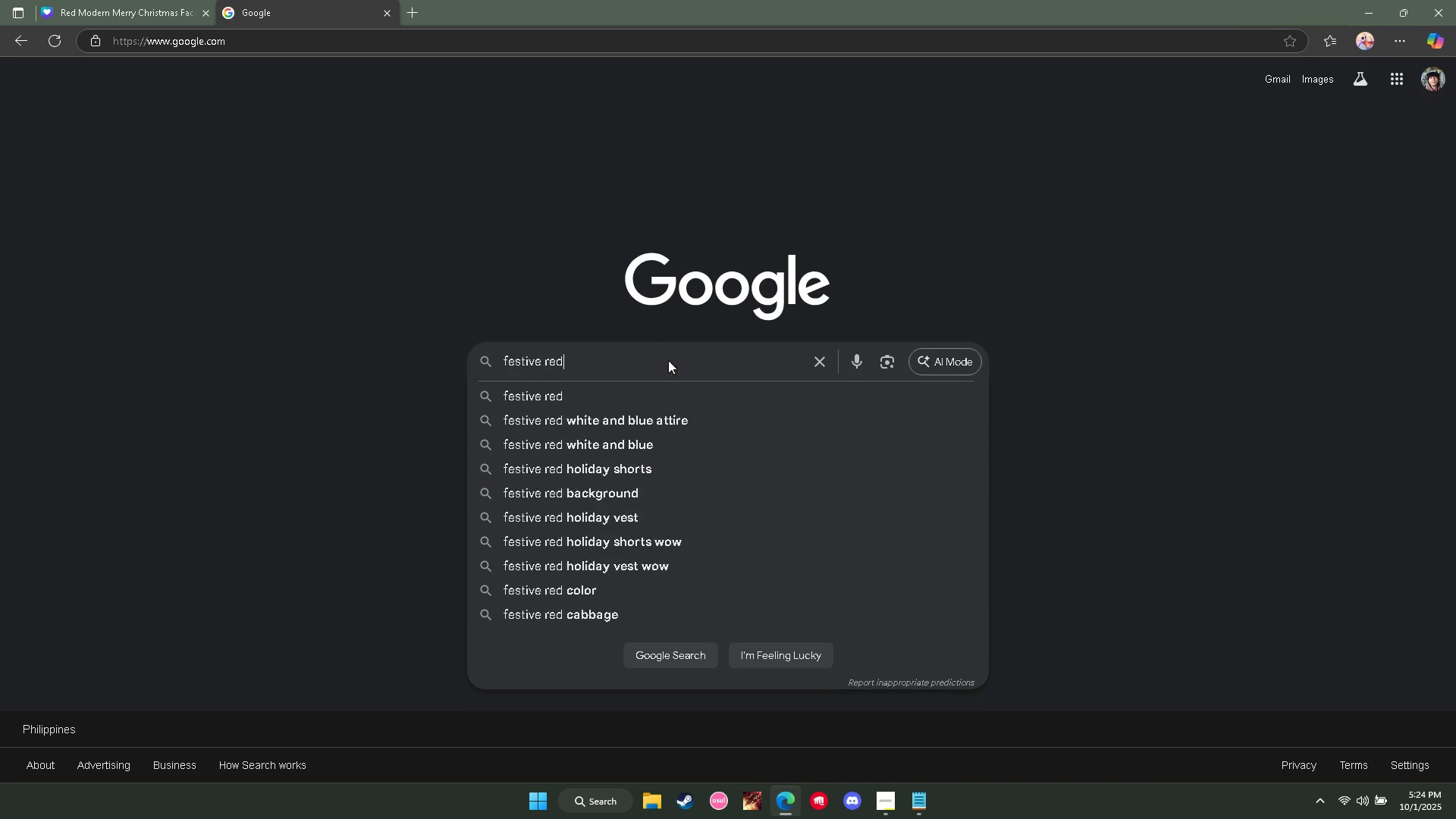 
key(Enter)
 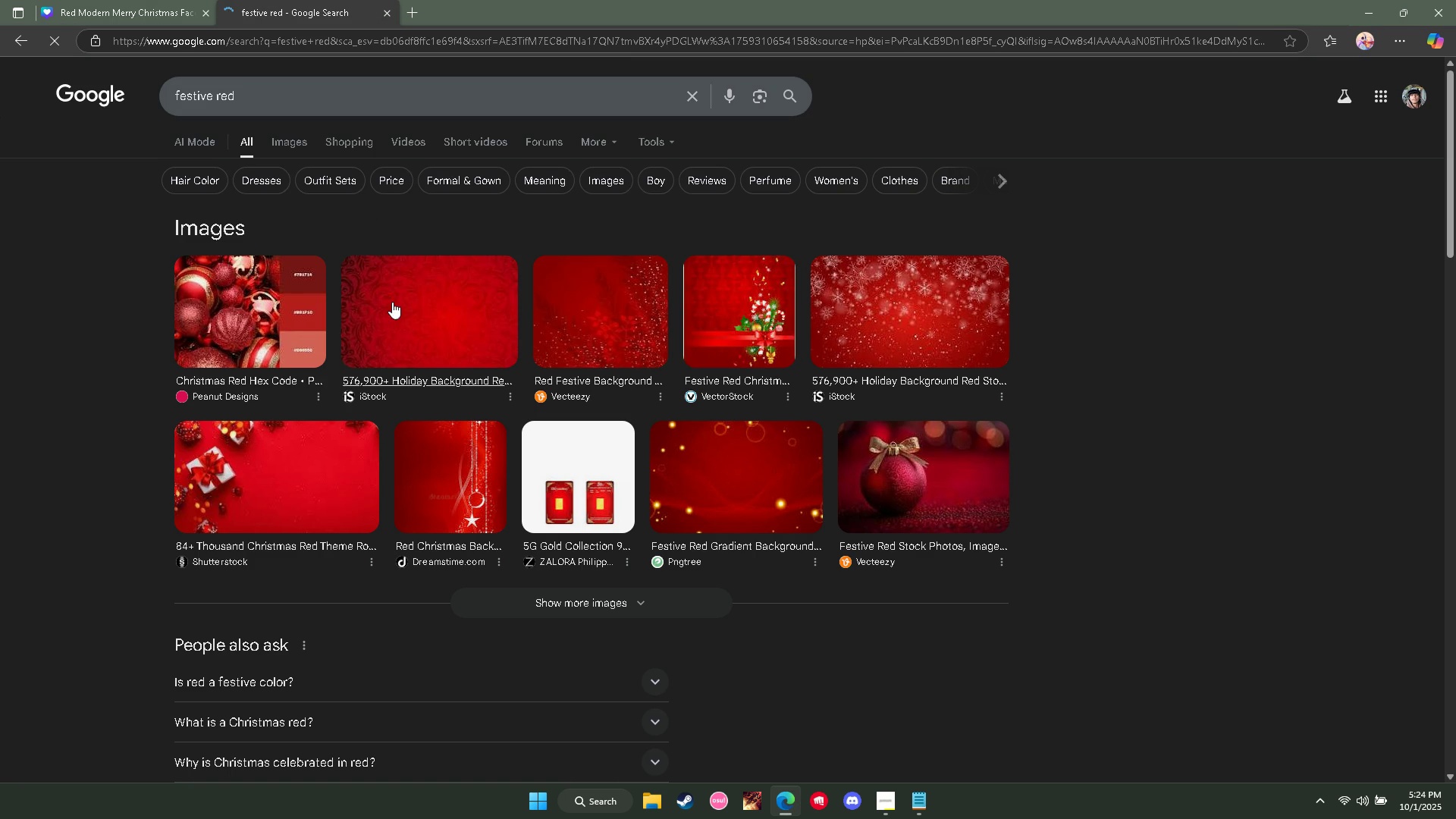 
left_click([377, 100])
 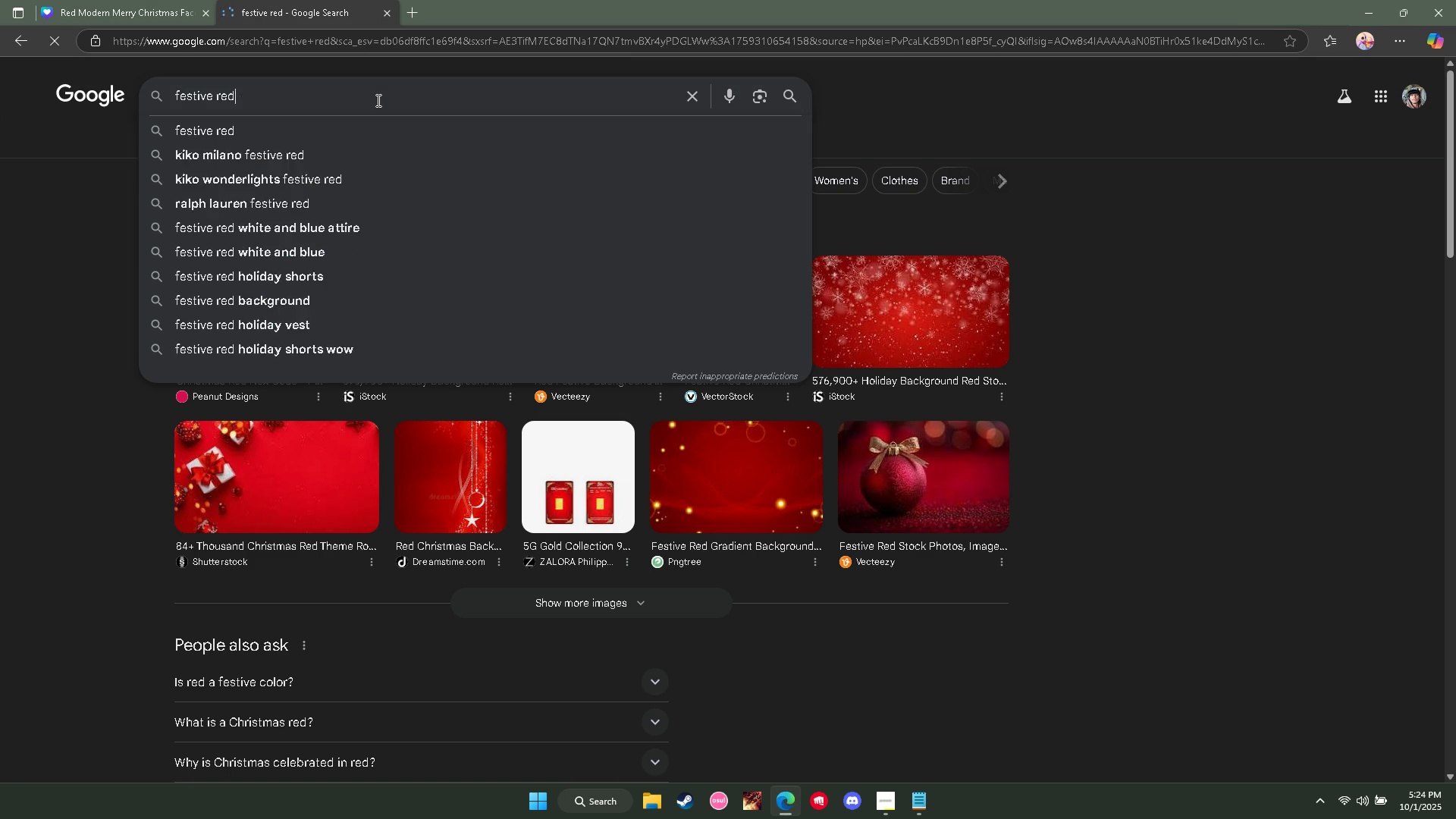 
type( color )
 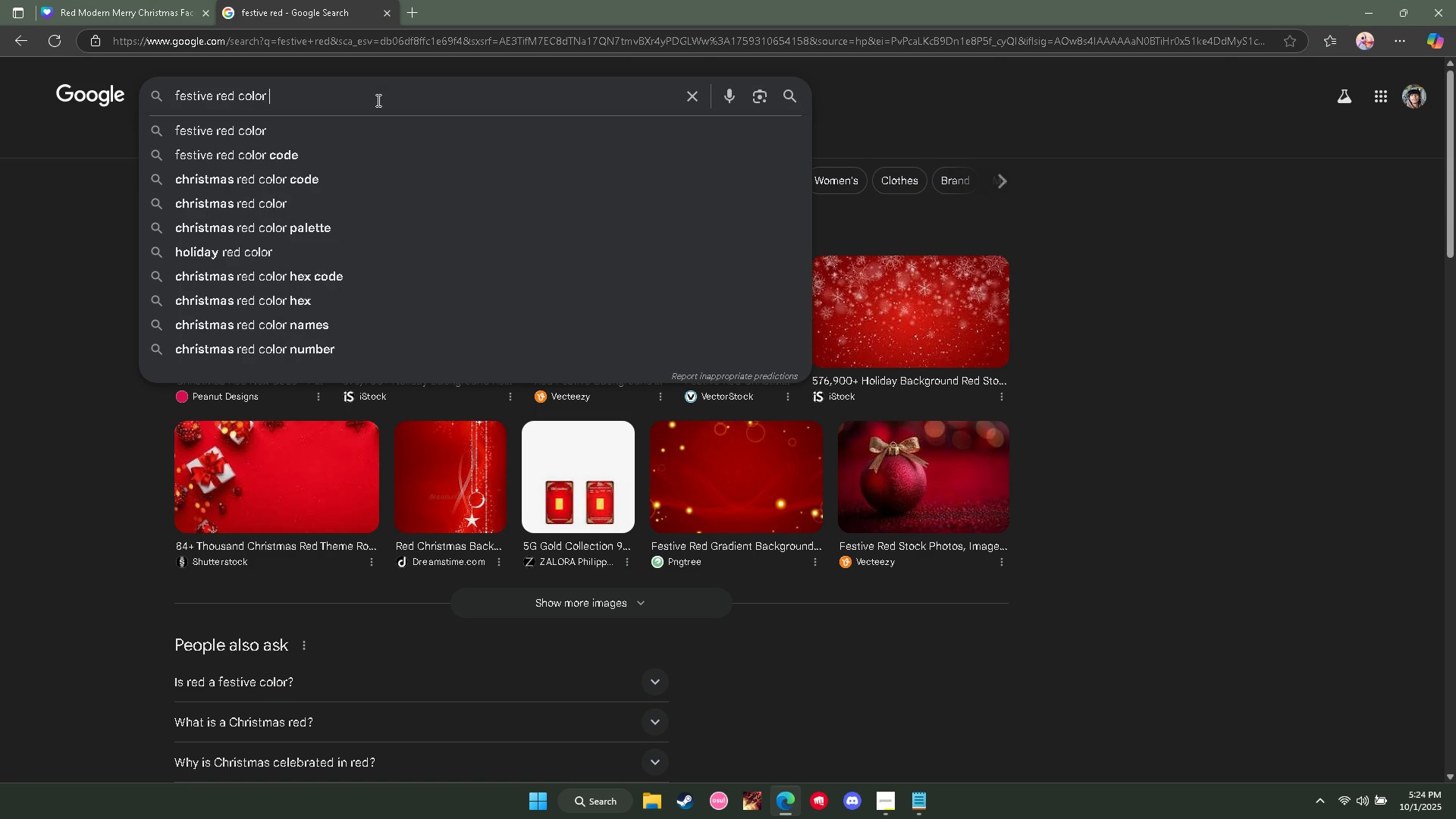 
key(ArrowDown)
 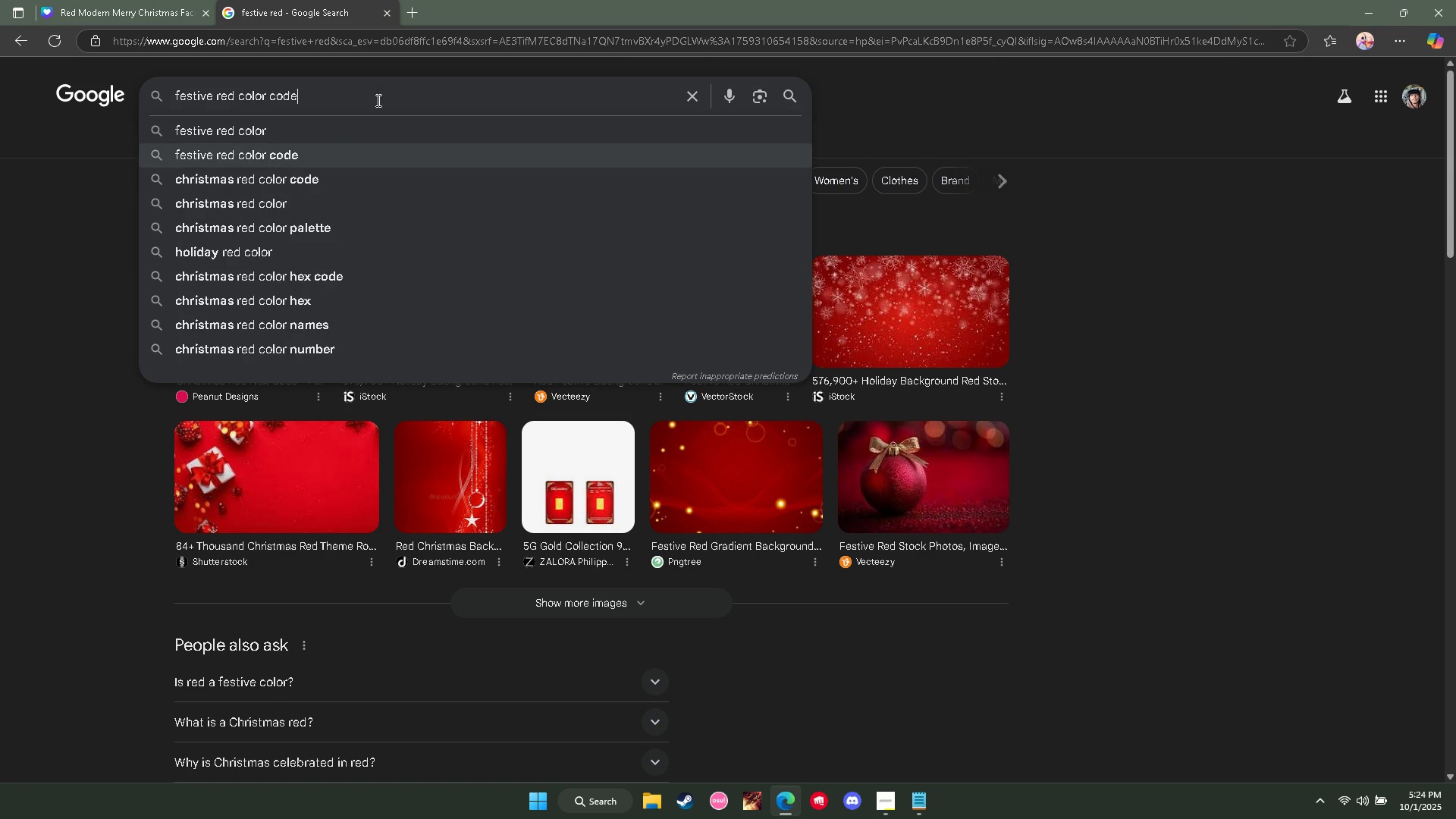 
key(ArrowDown)
 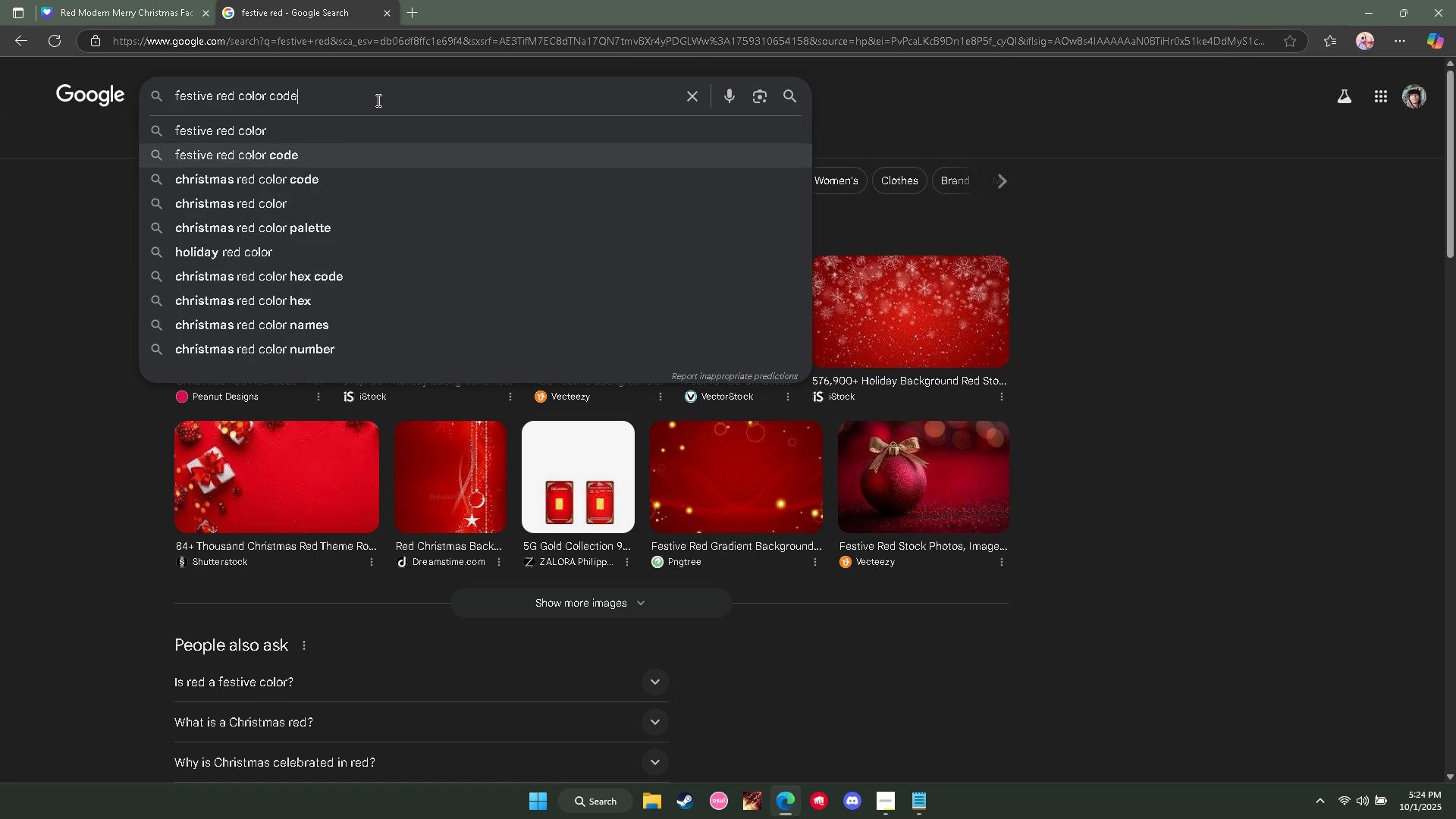 
key(Enter)
 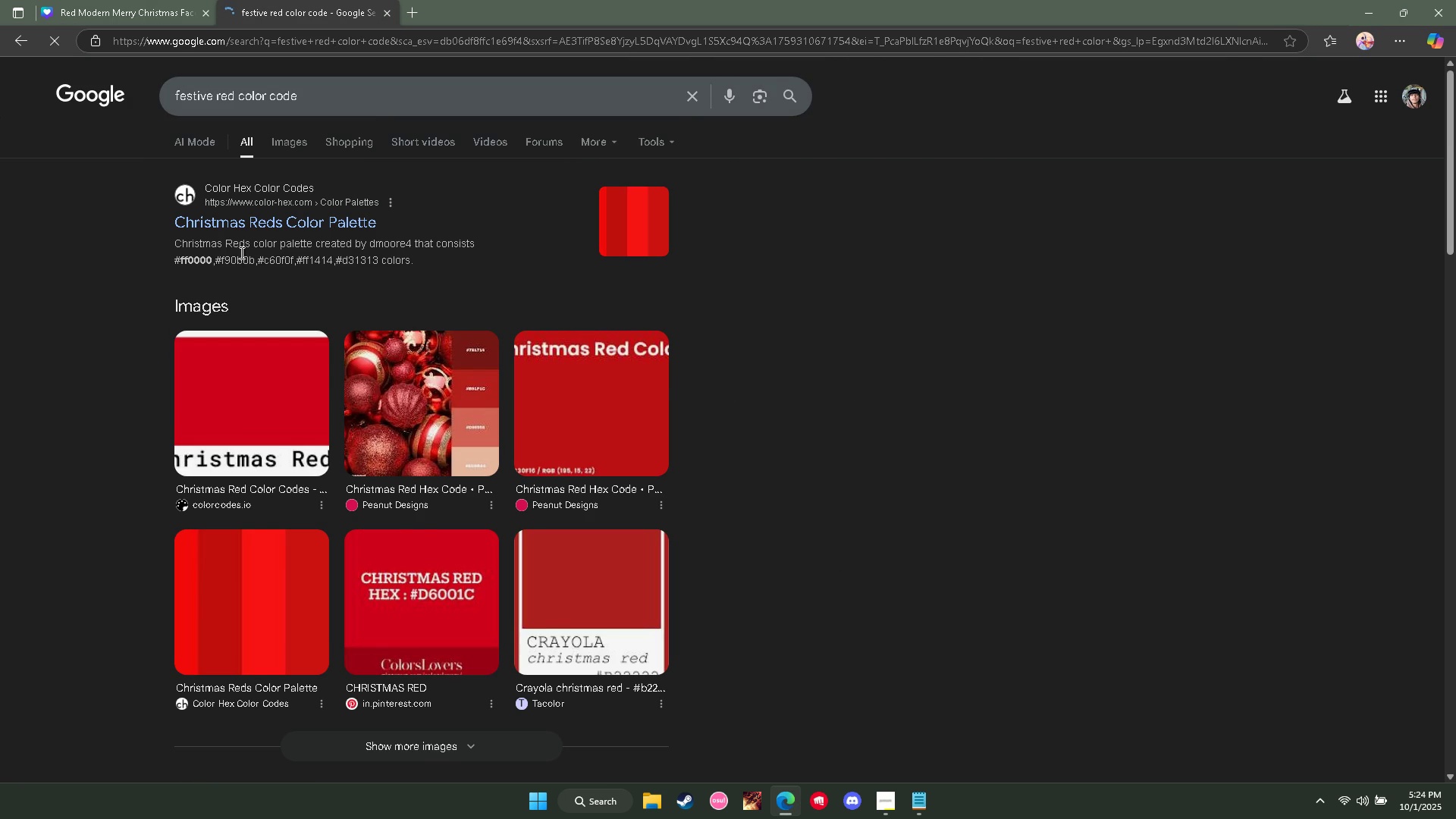 
scroll: coordinate [201, 291], scroll_direction: down, amount: 8.0
 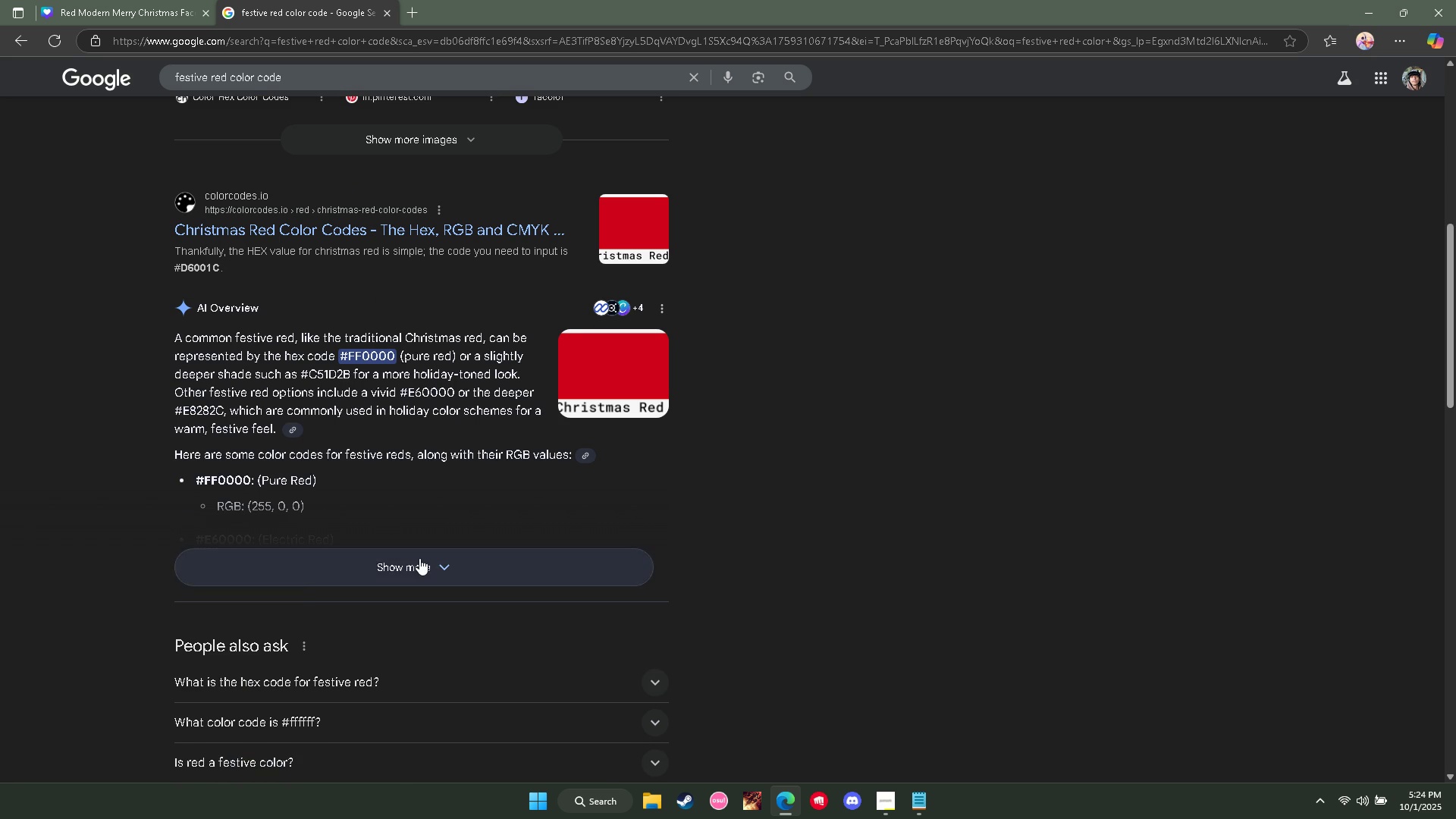 
left_click([419, 558])